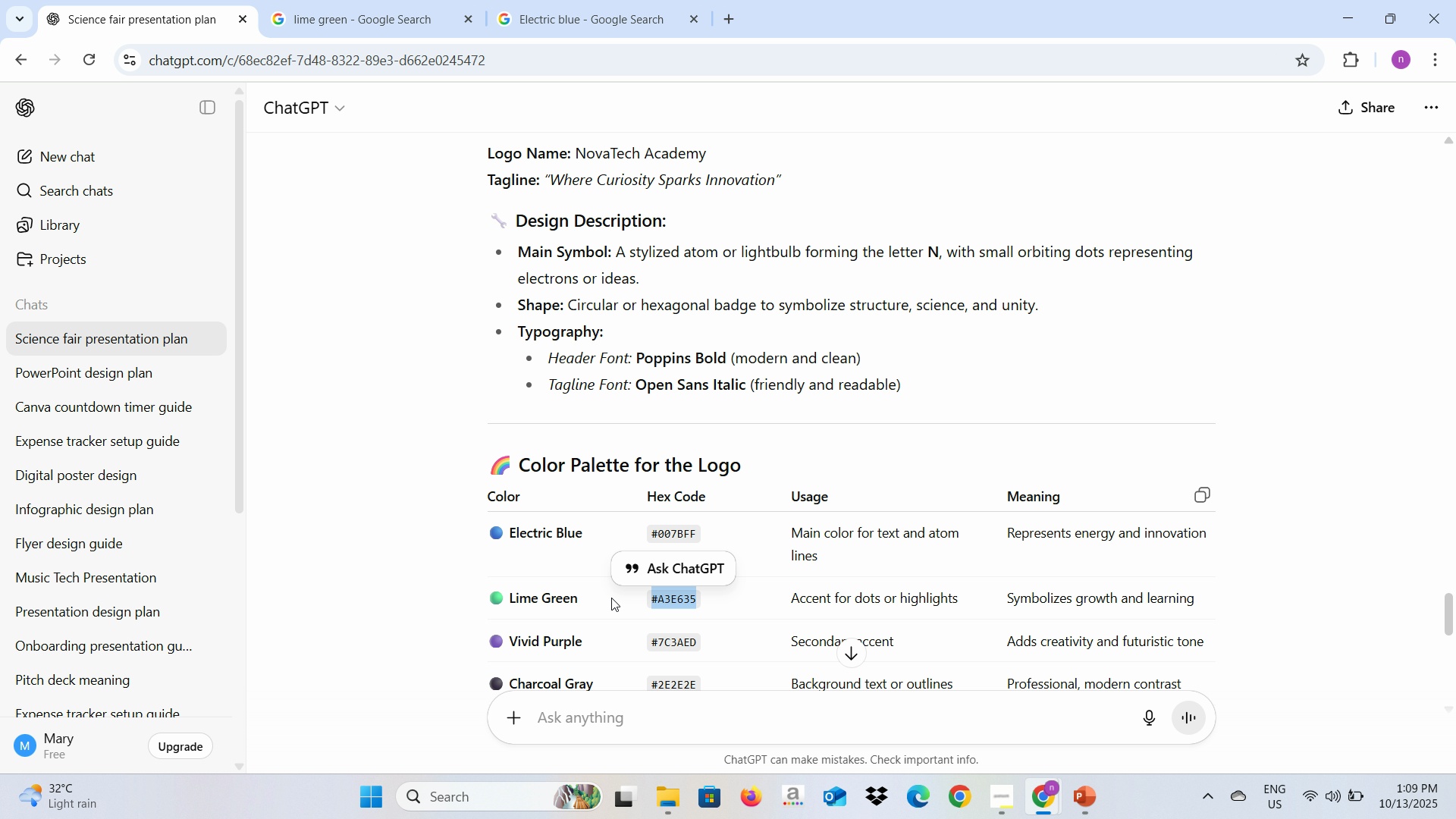 
key(Control+C)
 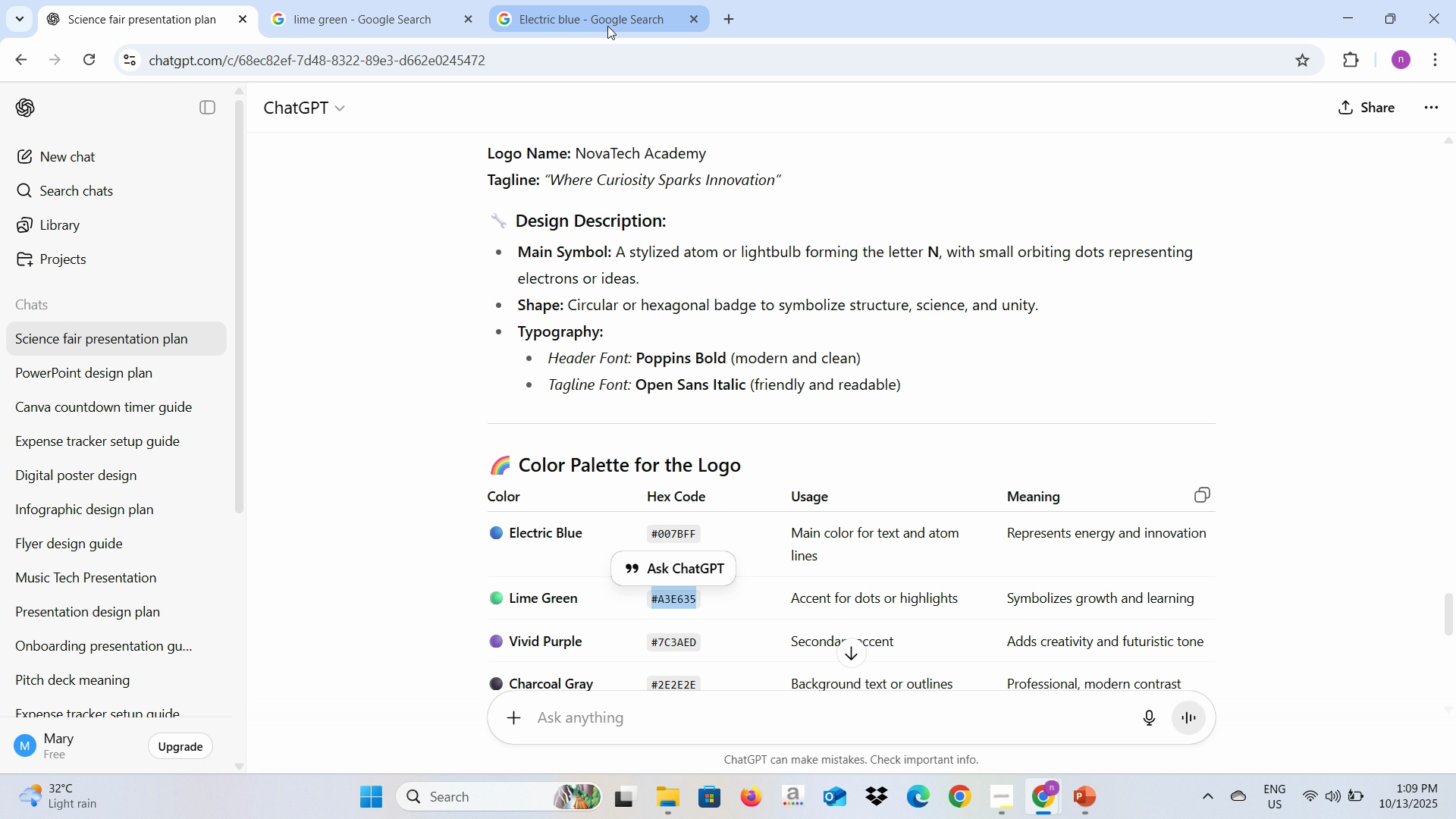 
key(Alt+AltLeft)
 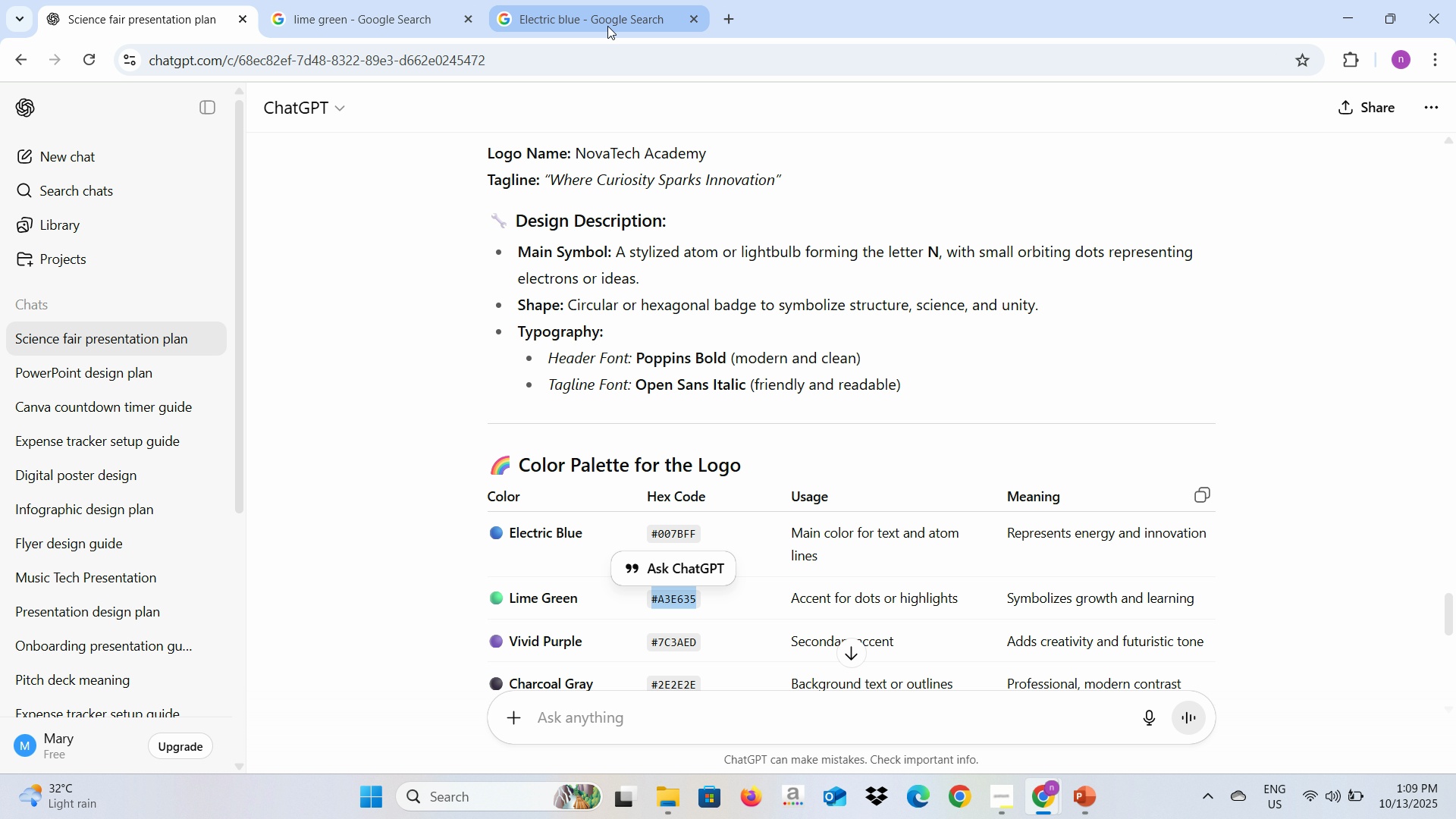 
key(Alt+Tab)